 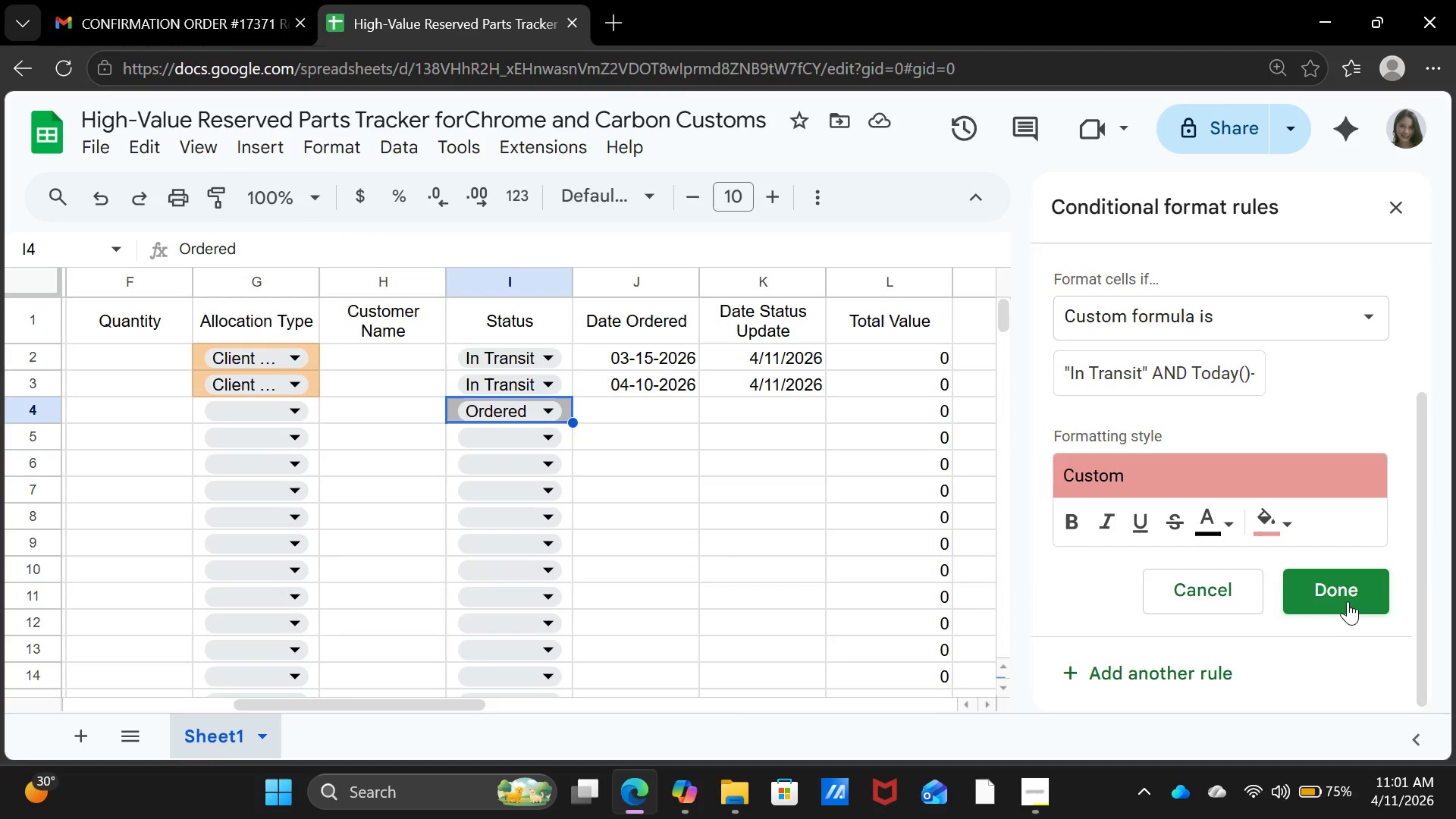 
left_click([1350, 598])
 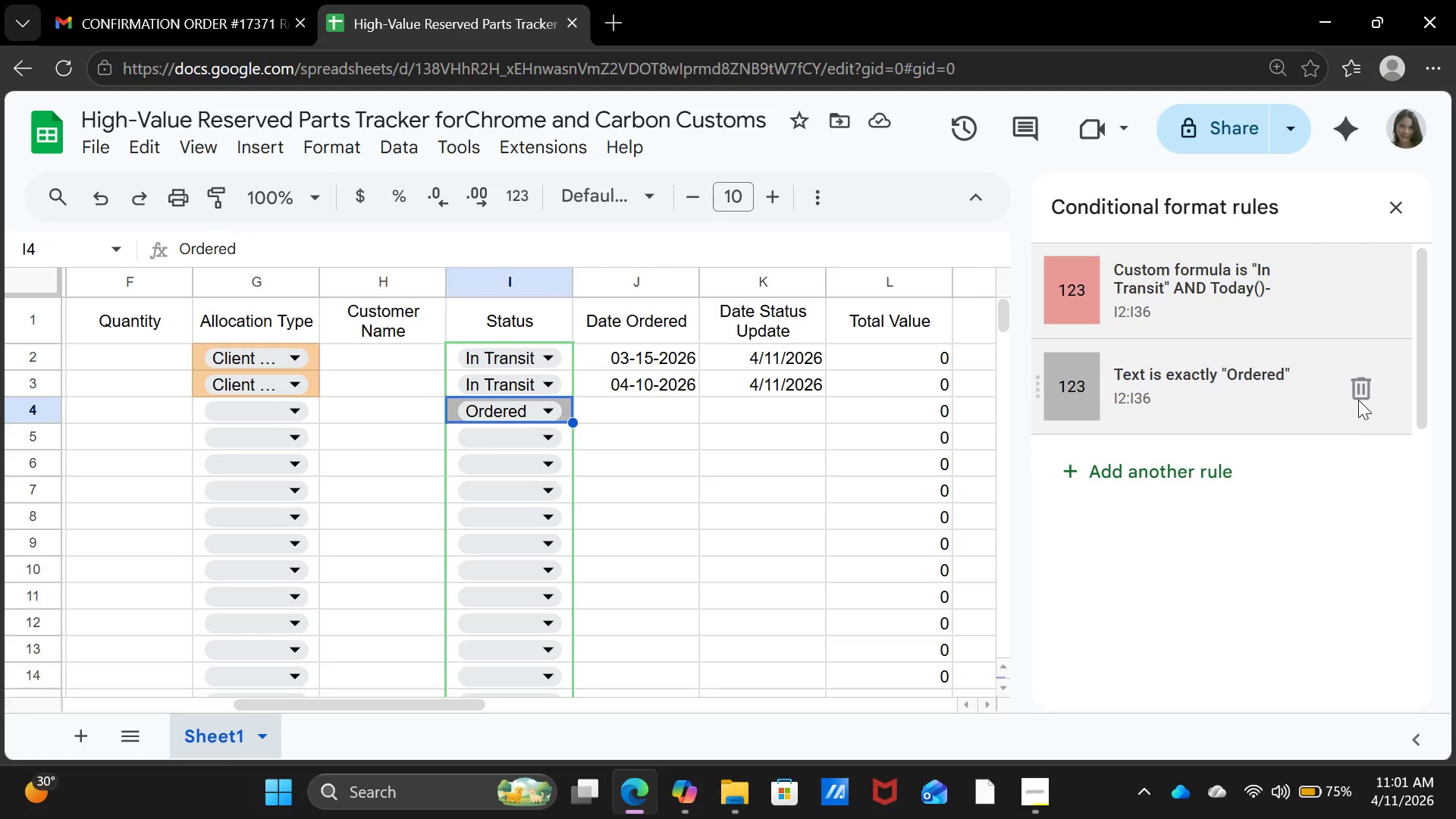 
scroll: coordinate [1282, 609], scroll_direction: down, amount: 5.0
 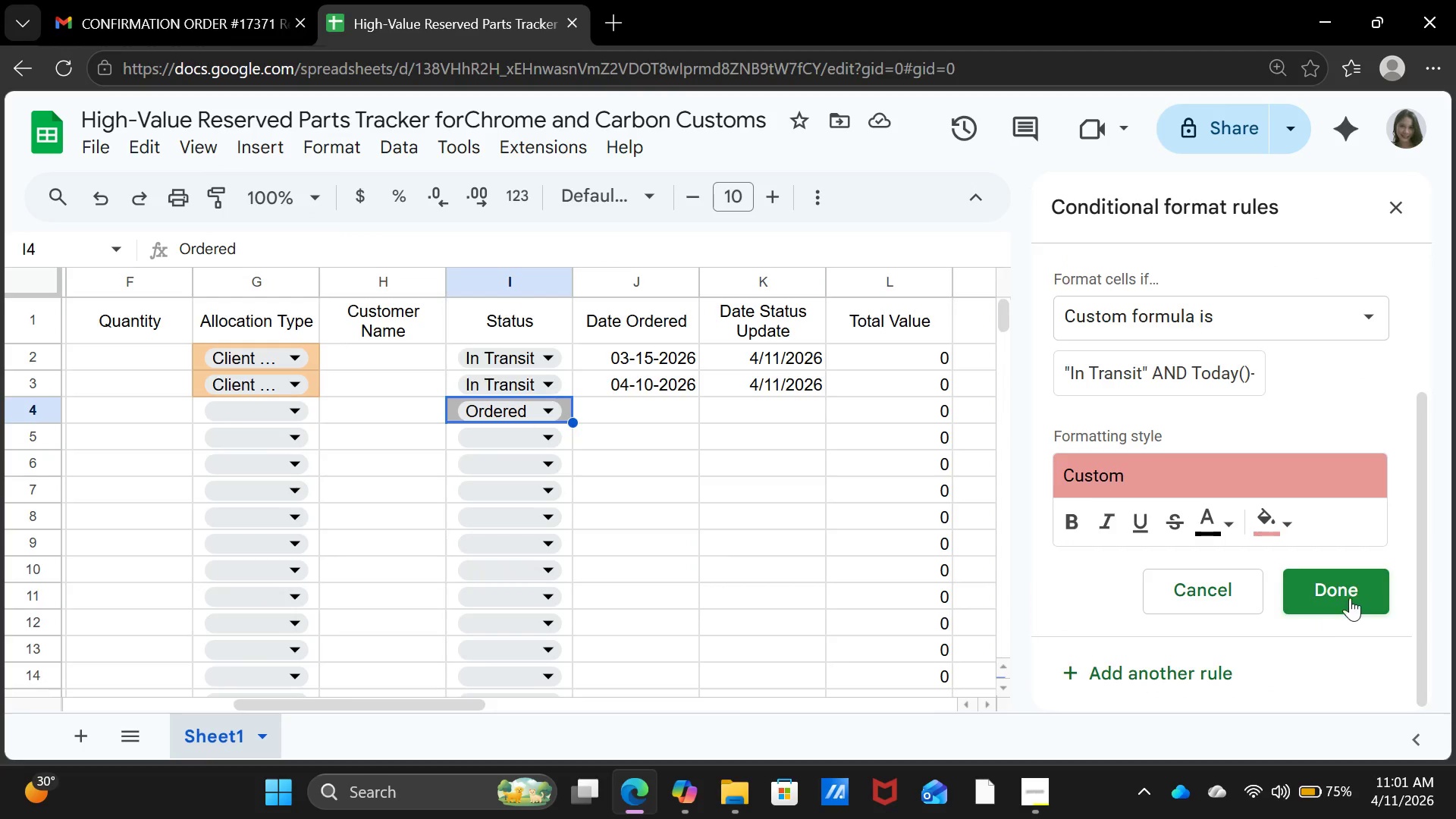 
left_click([1360, 388])
 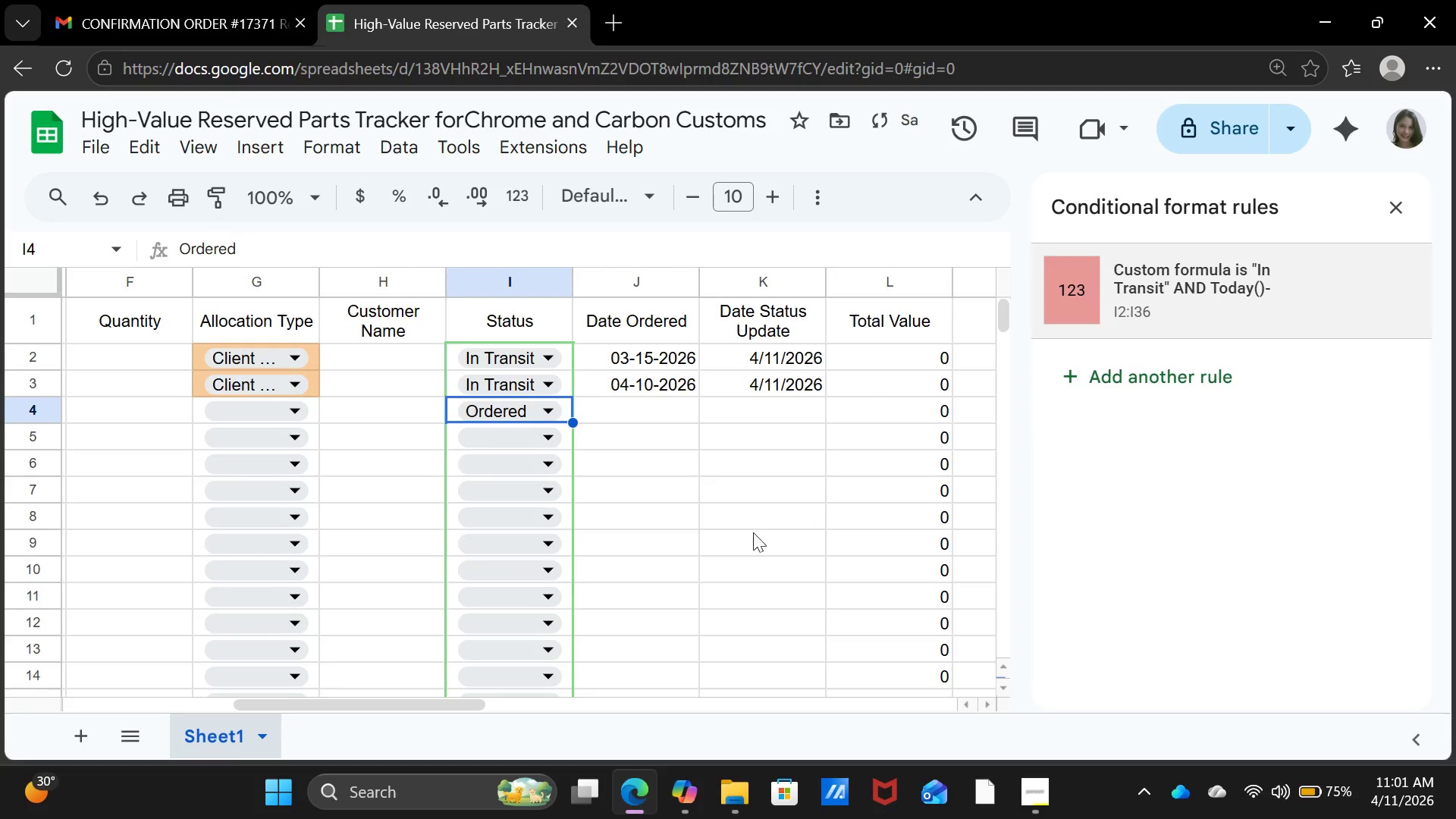 
left_click([751, 533])
 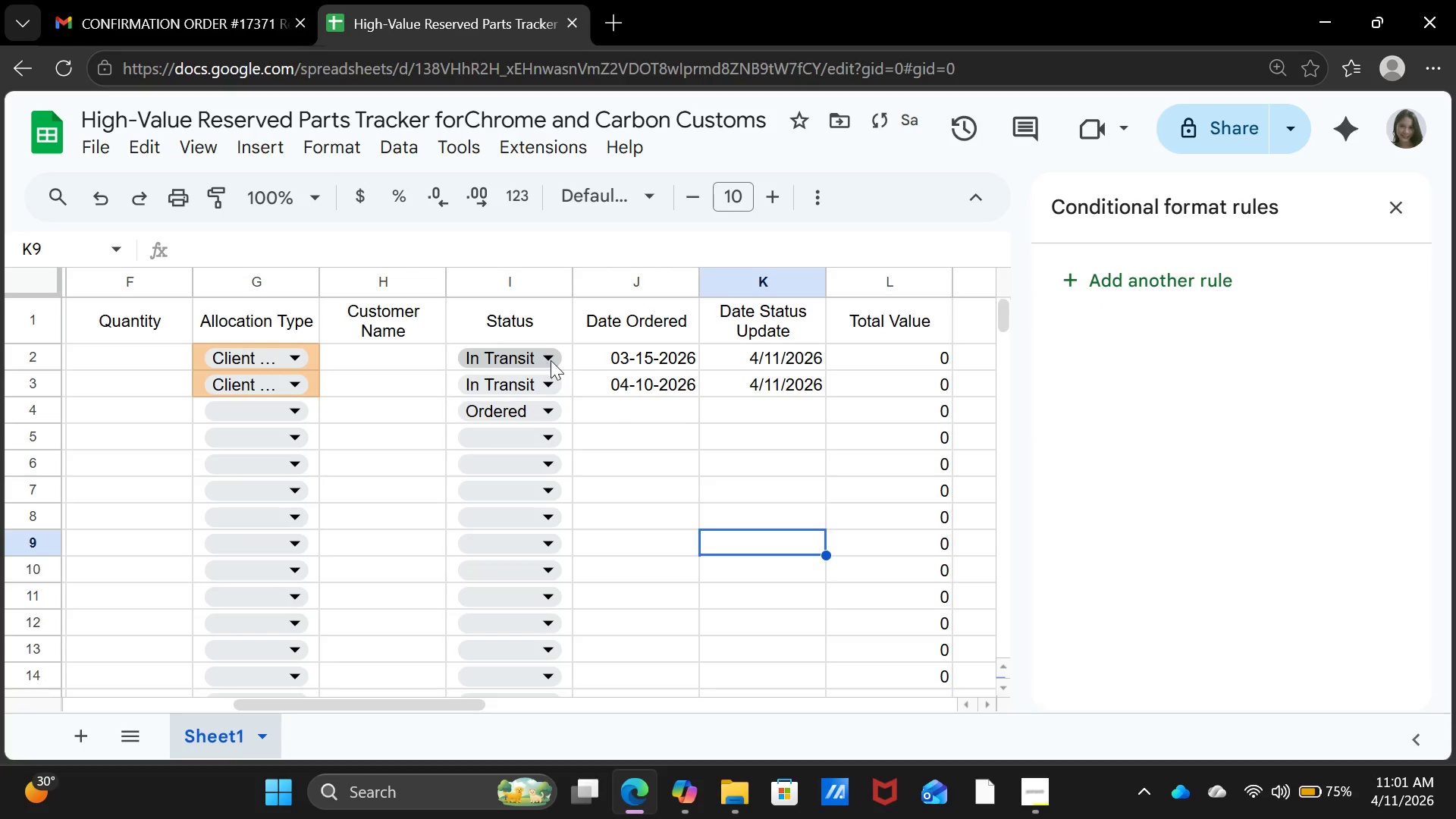 
left_click([565, 359])
 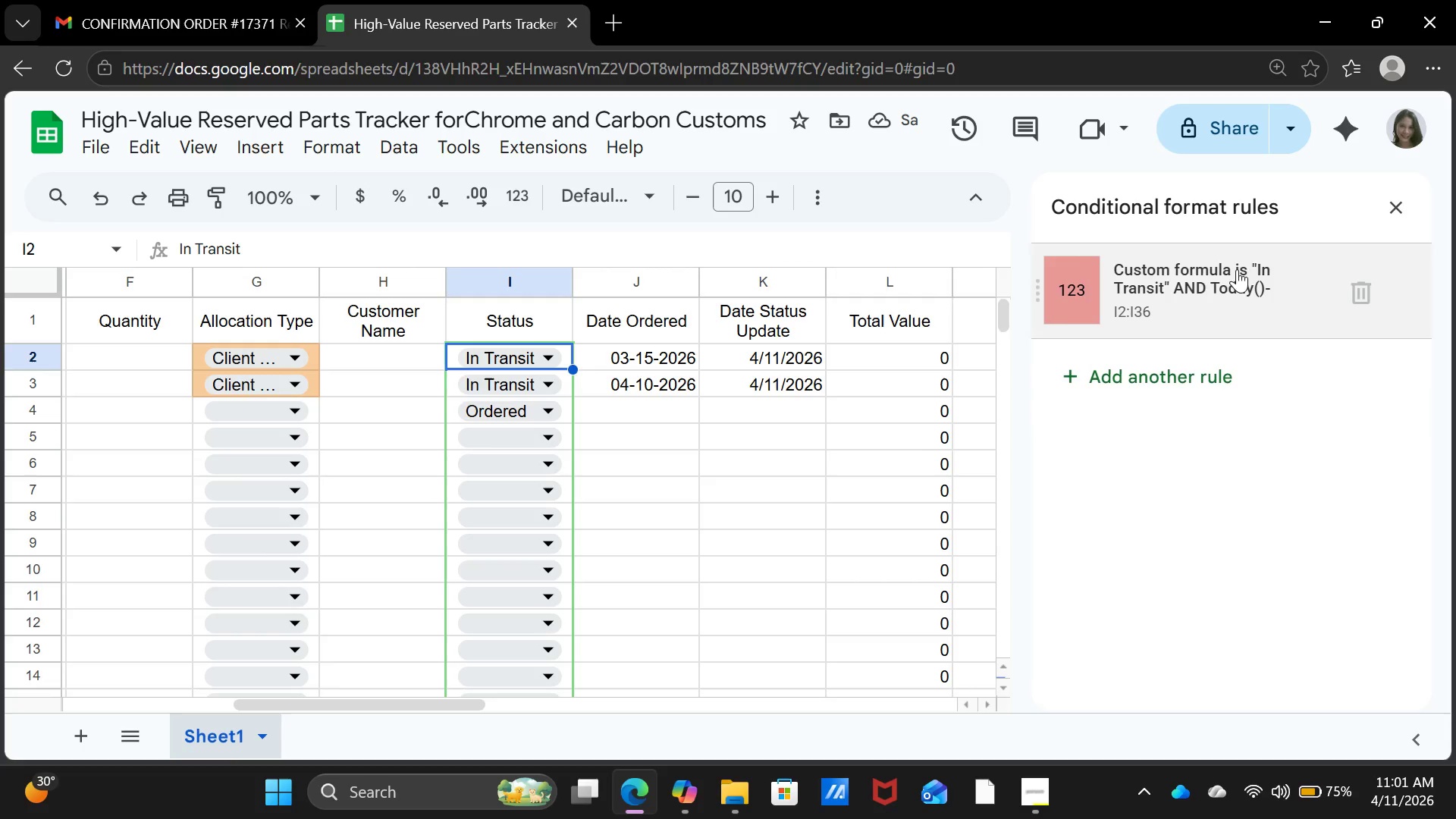 
left_click([1204, 266])
 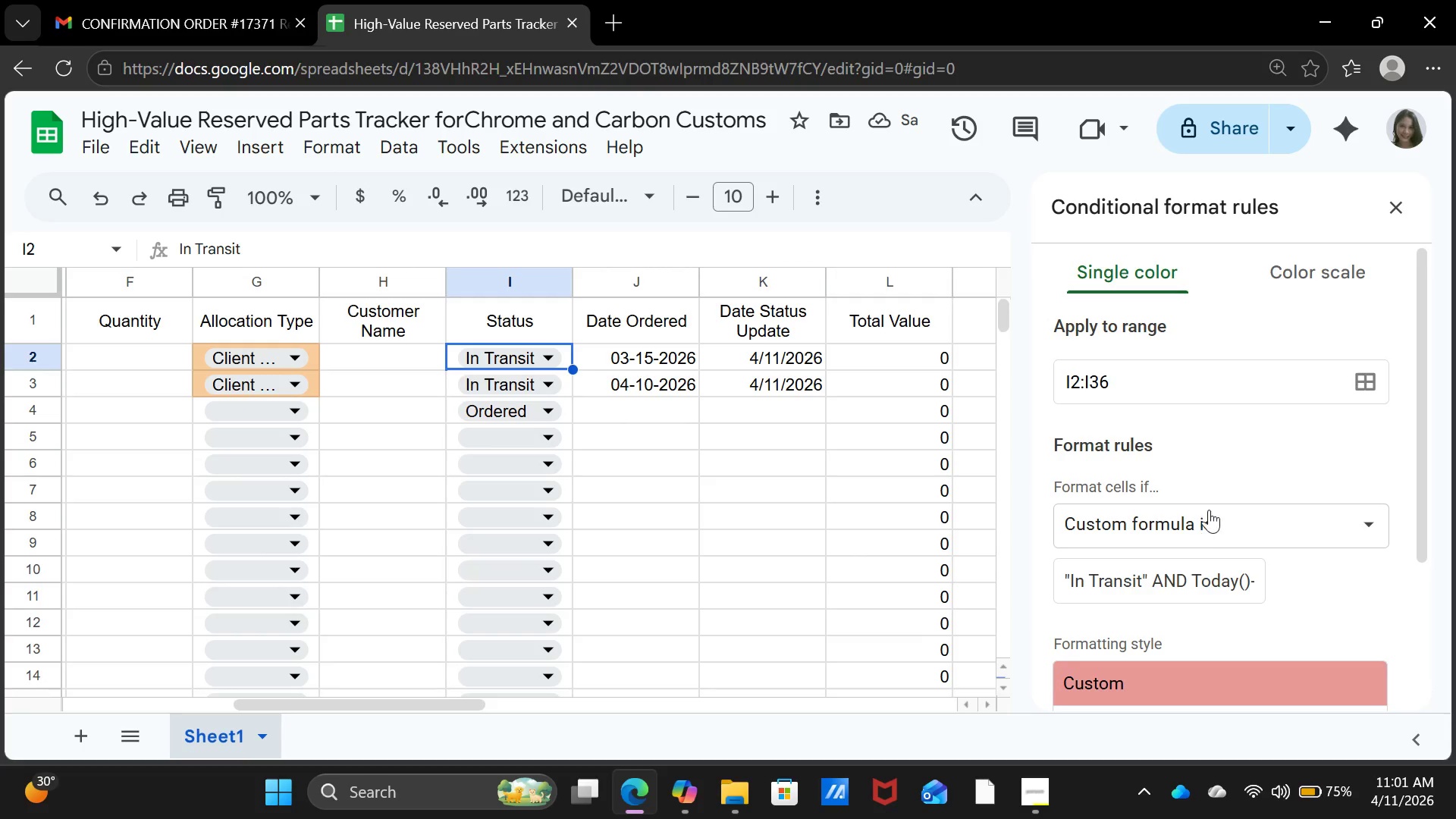 
left_click([1210, 510])
 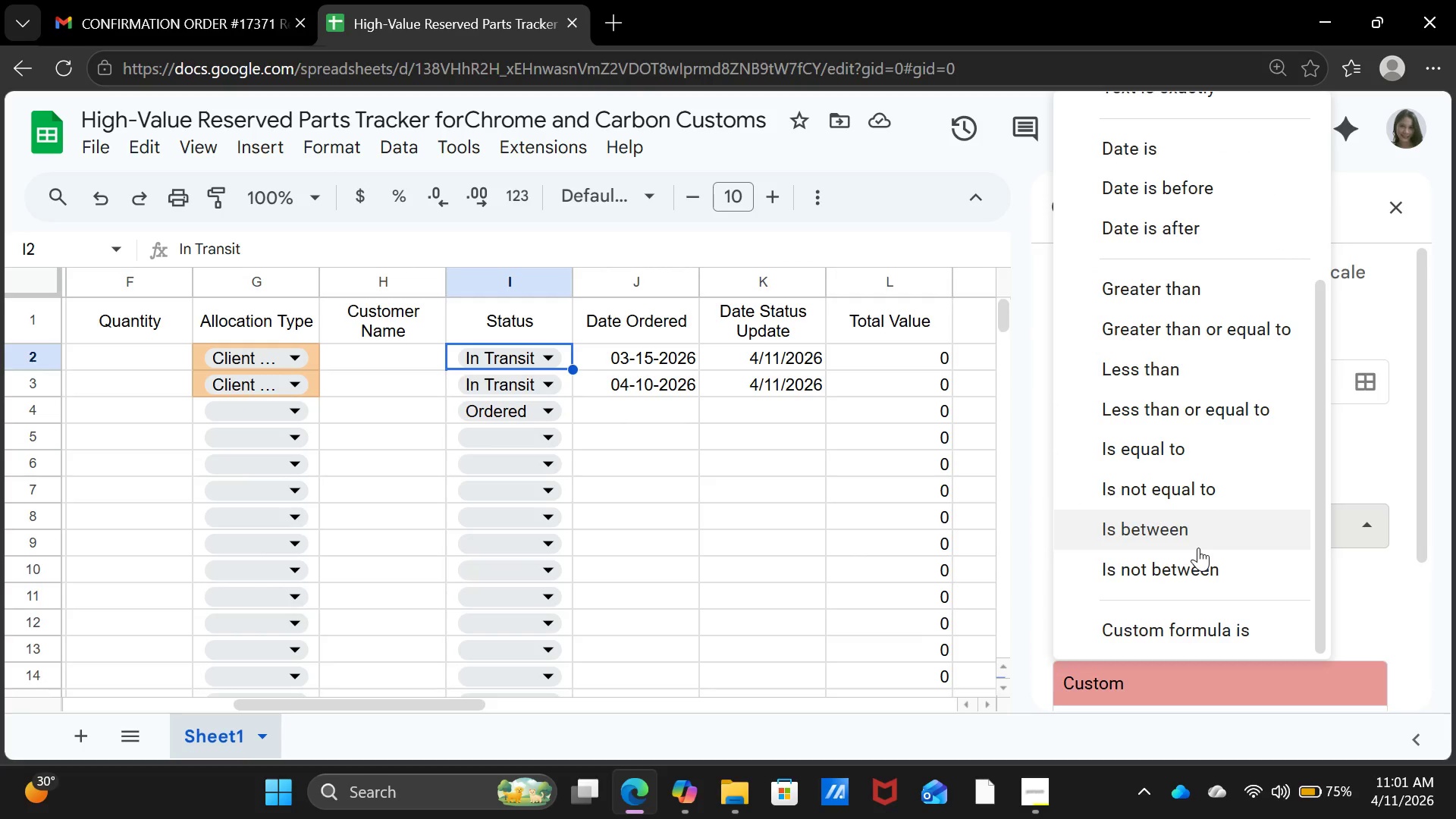 
scroll: coordinate [1198, 548], scroll_direction: up, amount: 1.0
 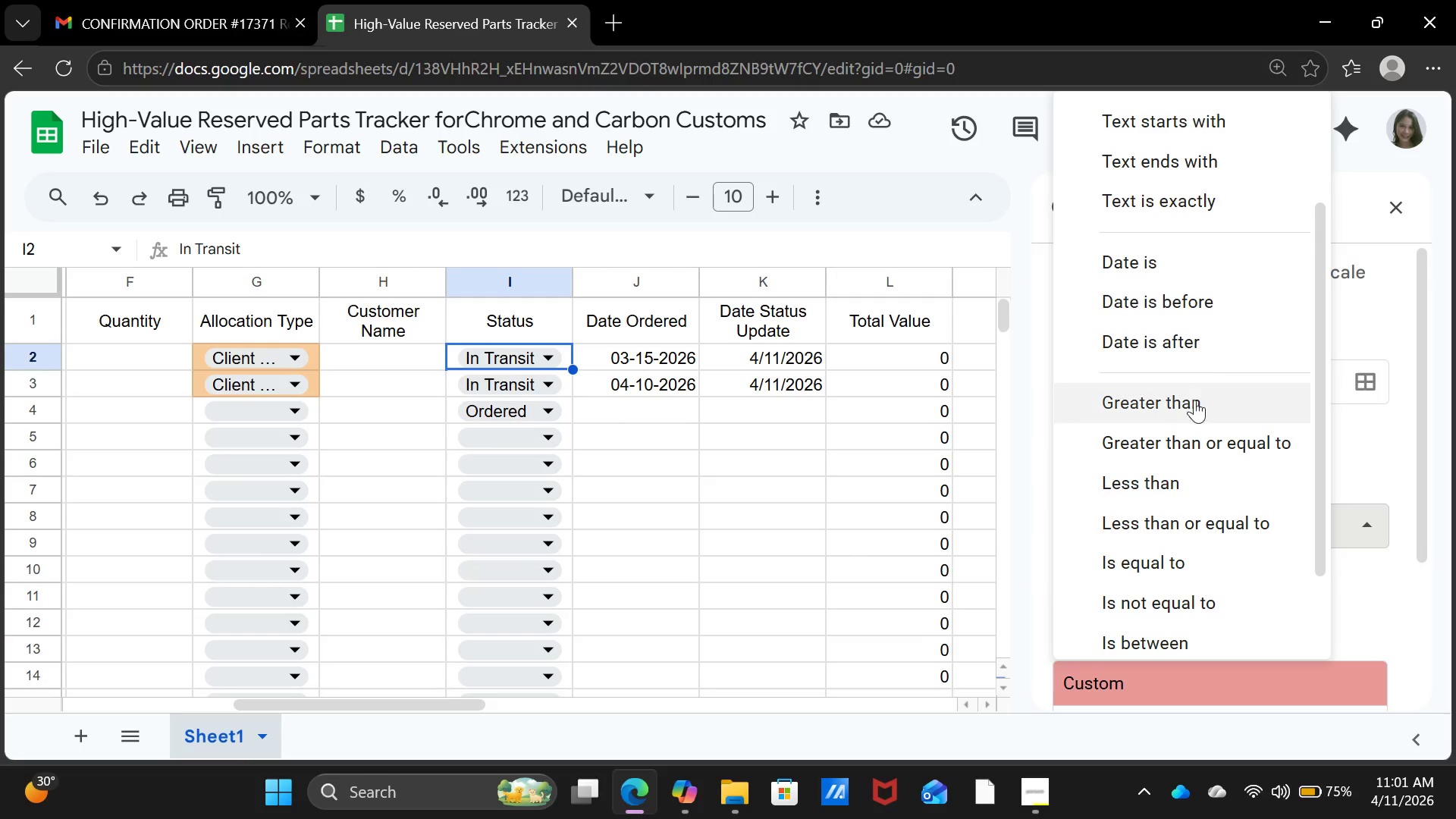 
left_click([1194, 406])
 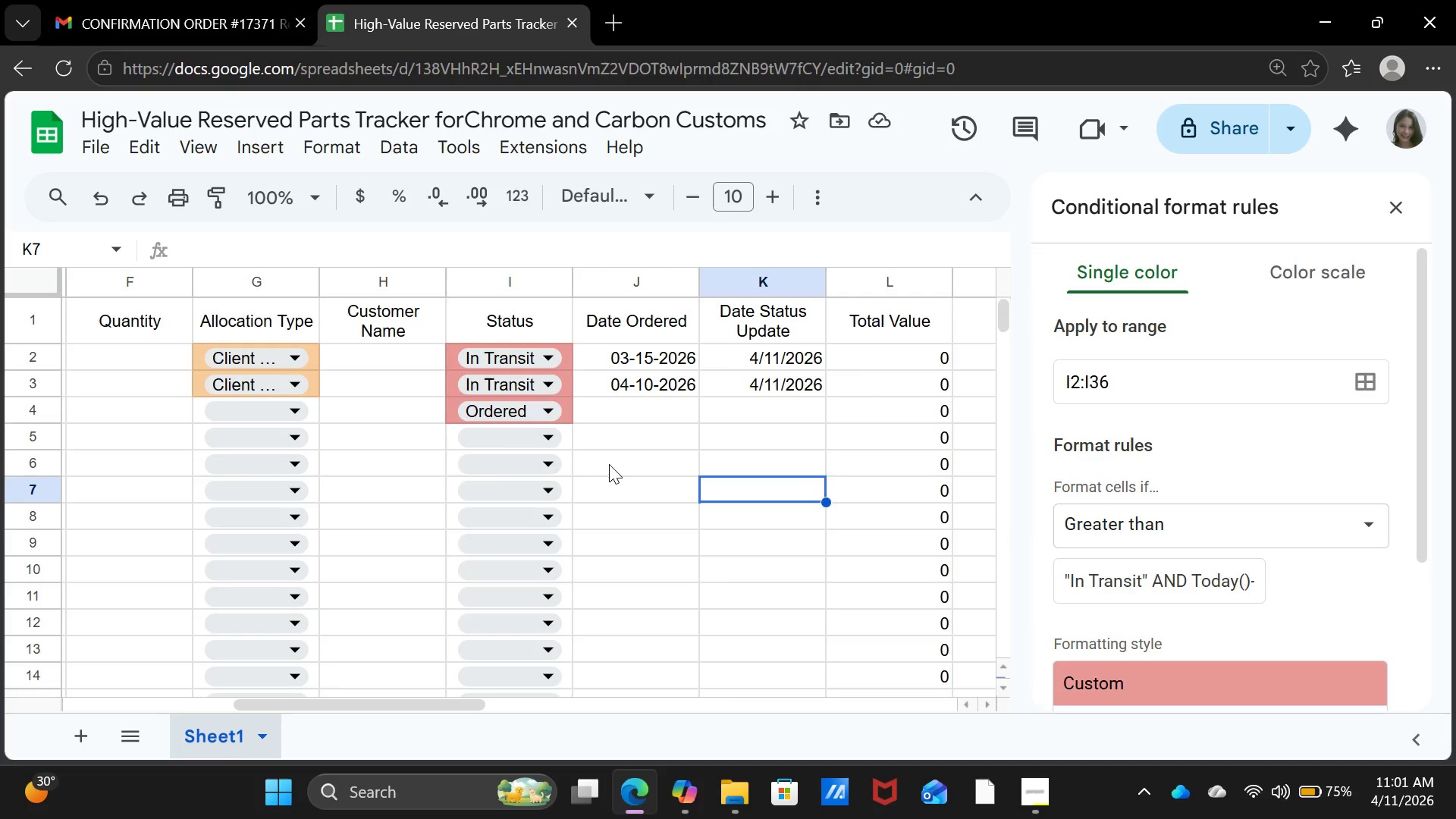 
wait(22.98)
 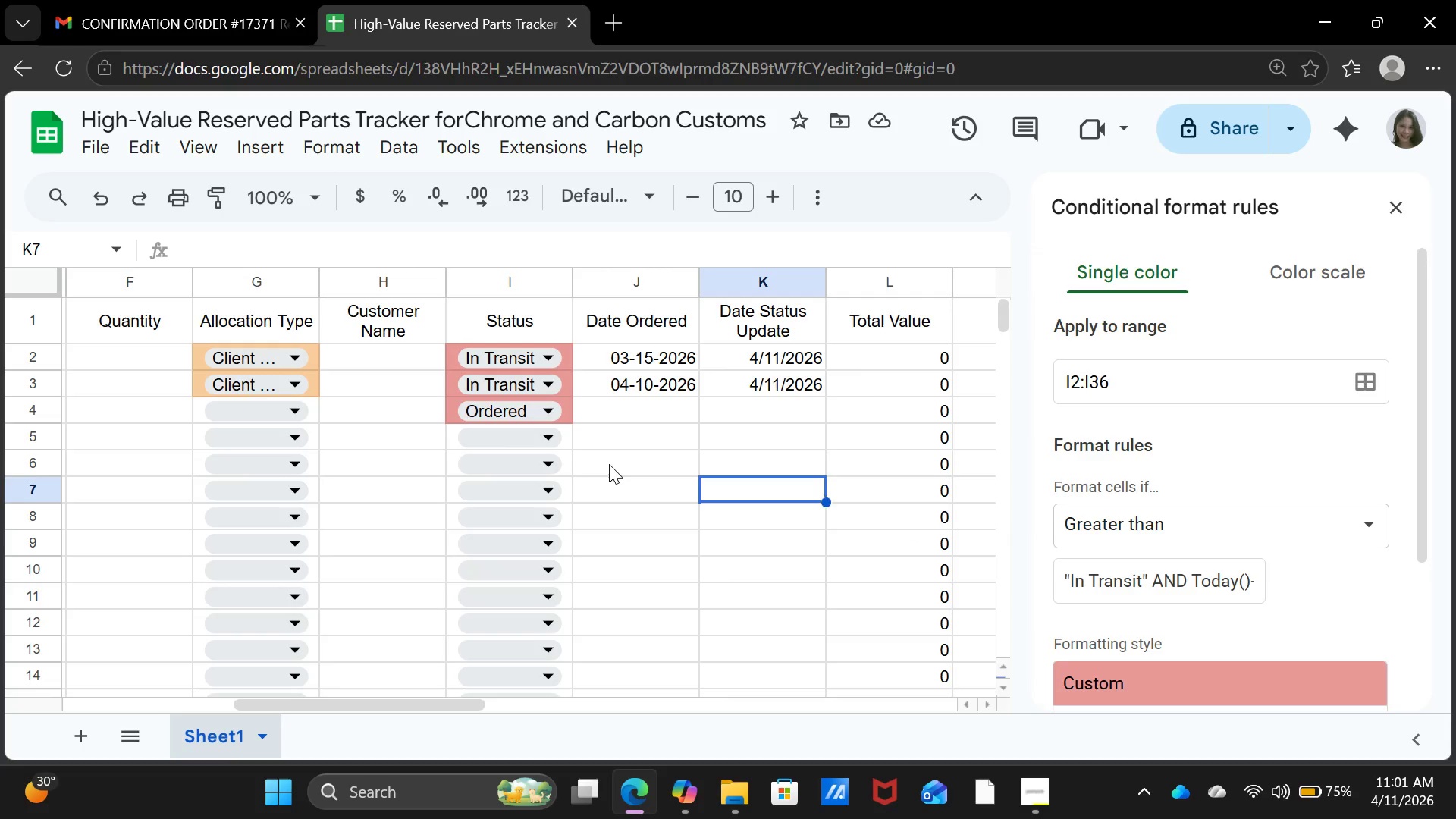 
left_click([686, 566])
 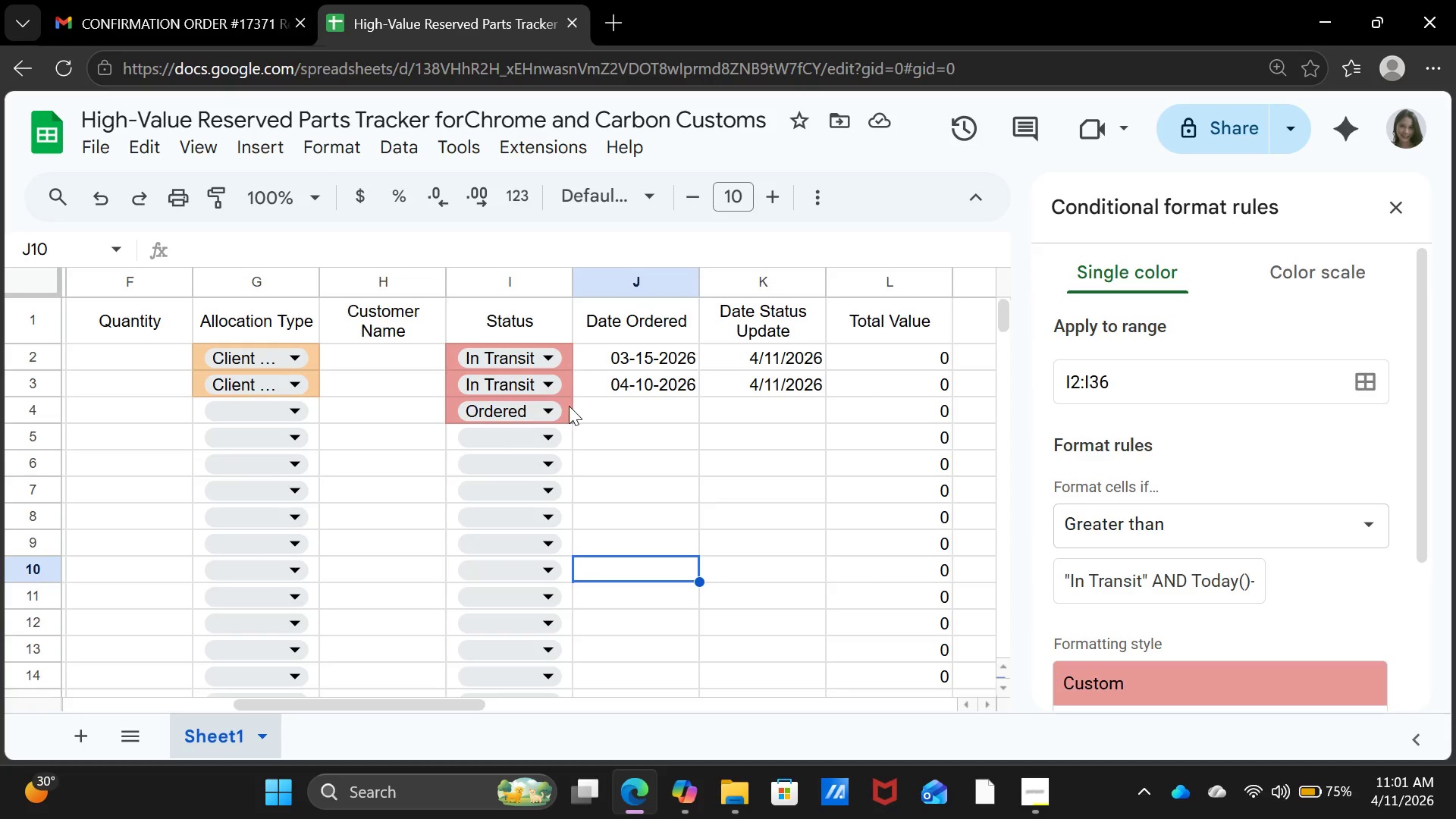 
left_click([565, 406])
 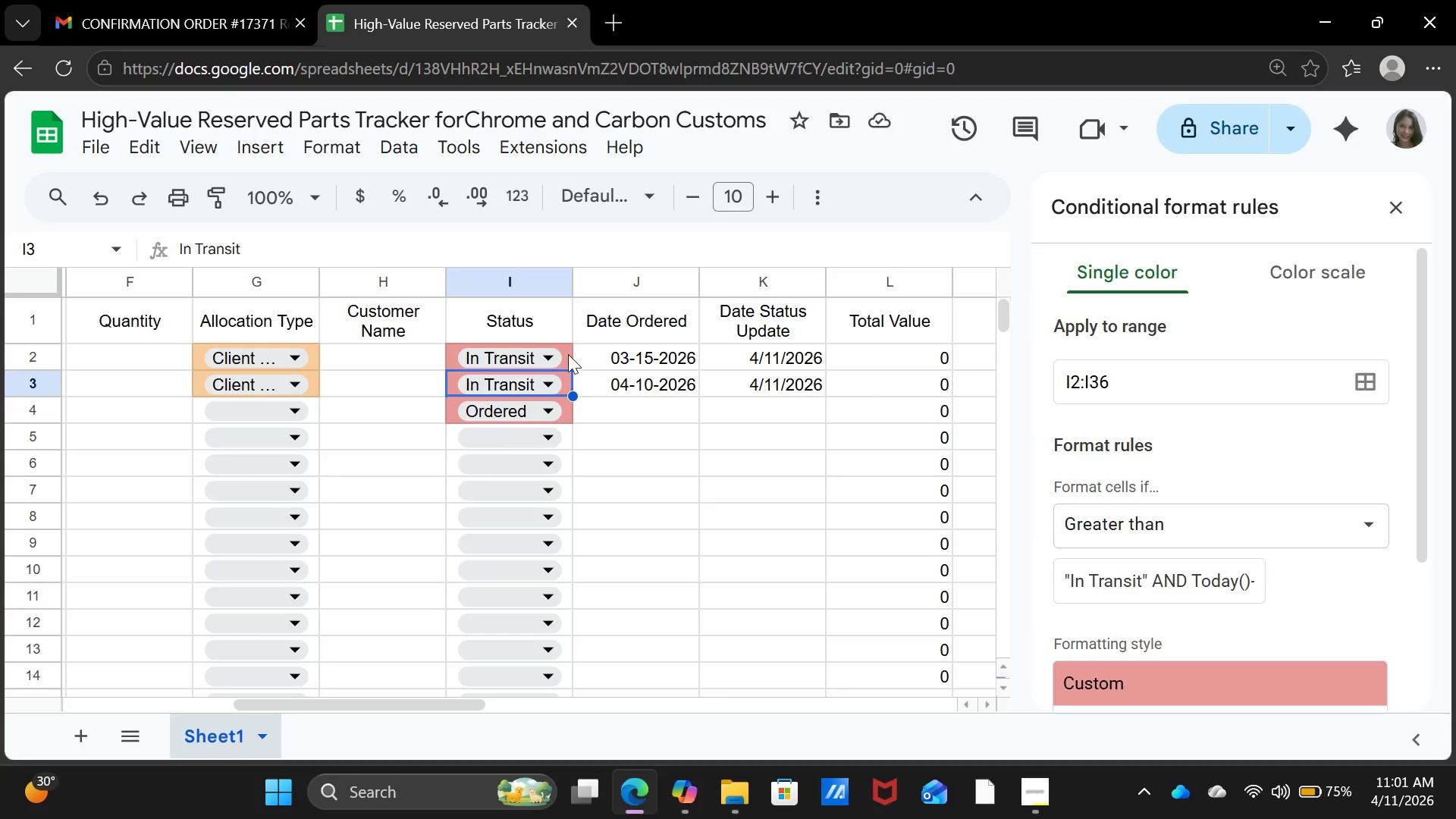 
double_click([568, 353])
 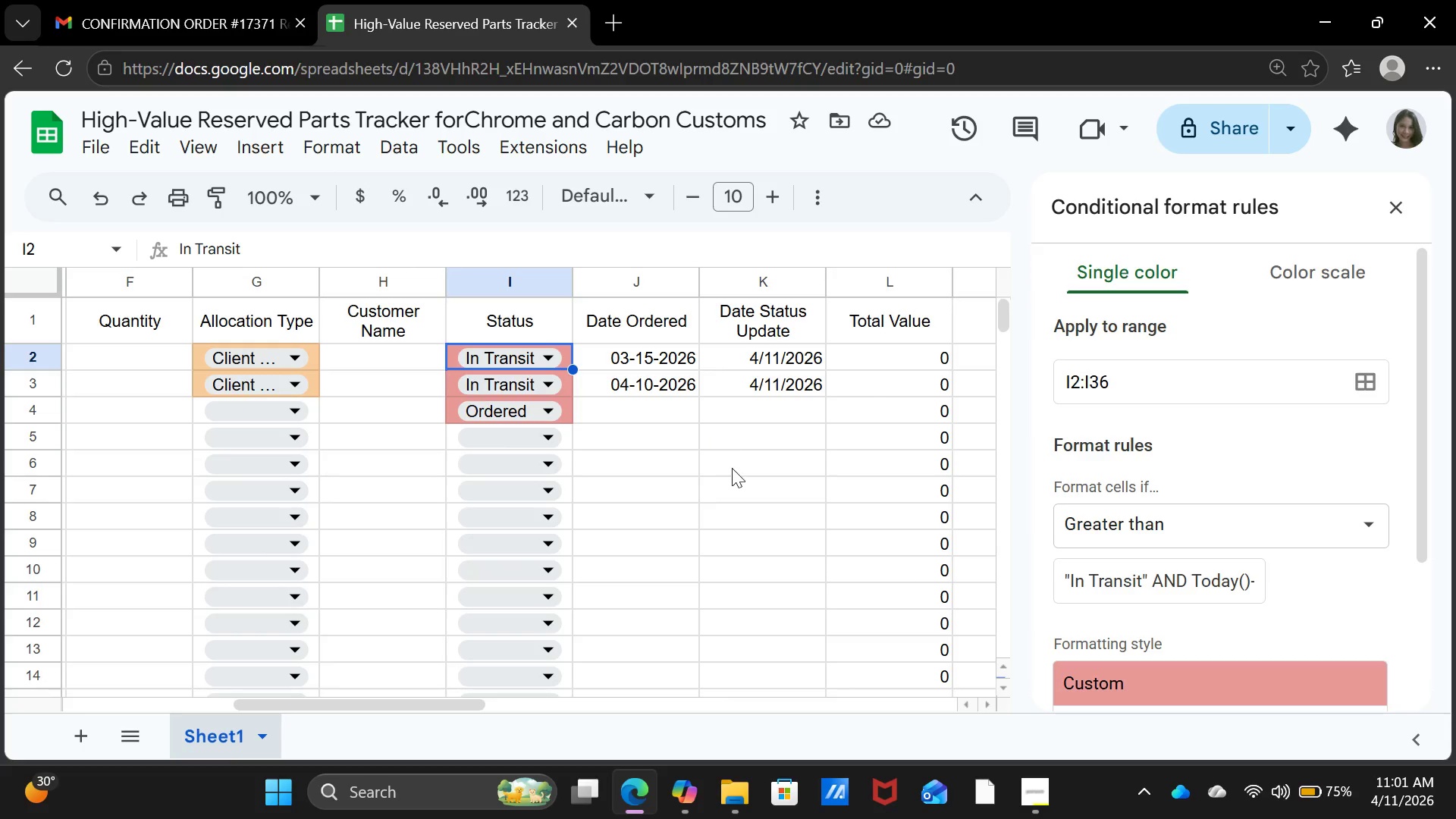 
left_click([732, 468])
 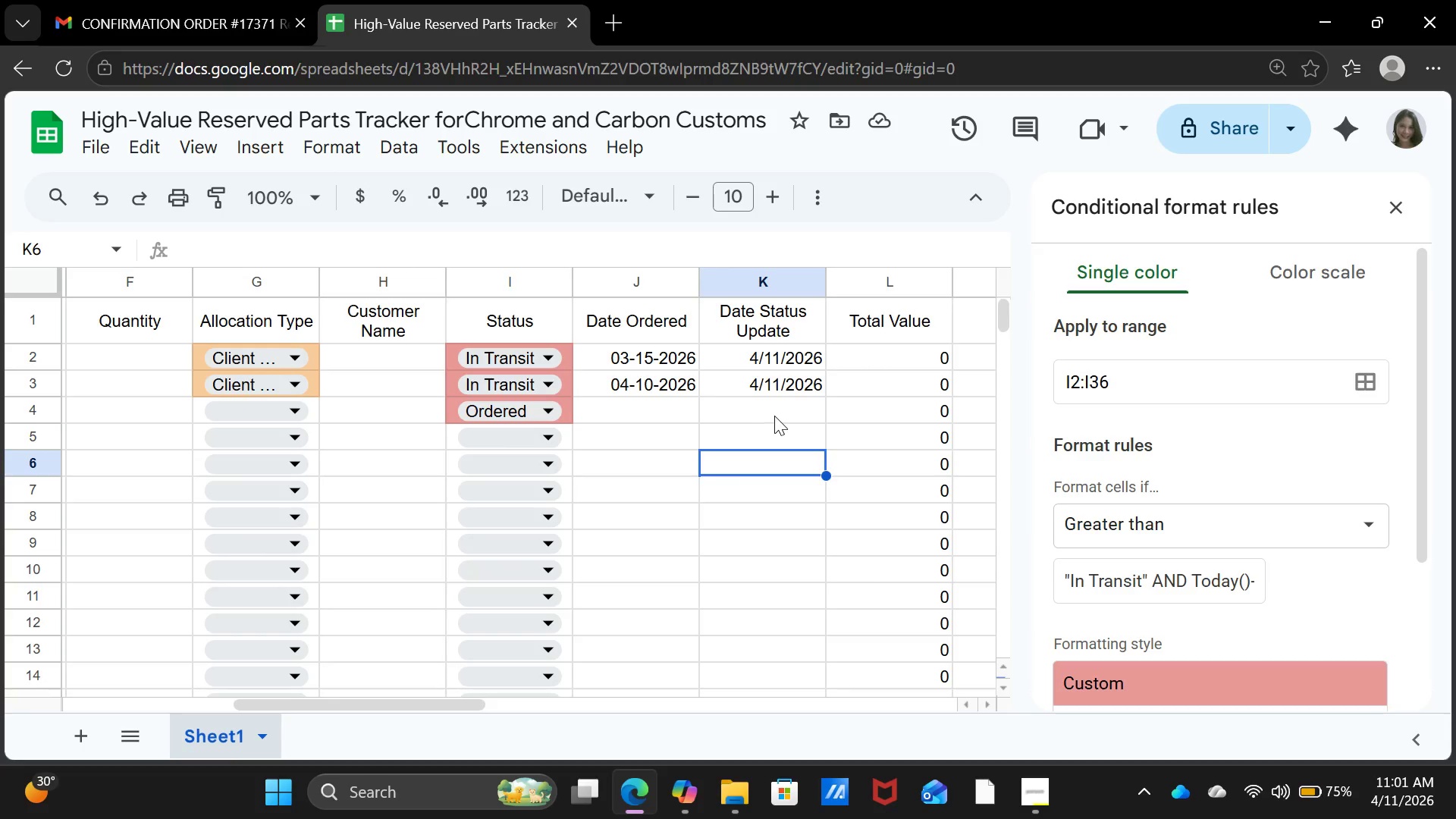 
left_click([775, 414])
 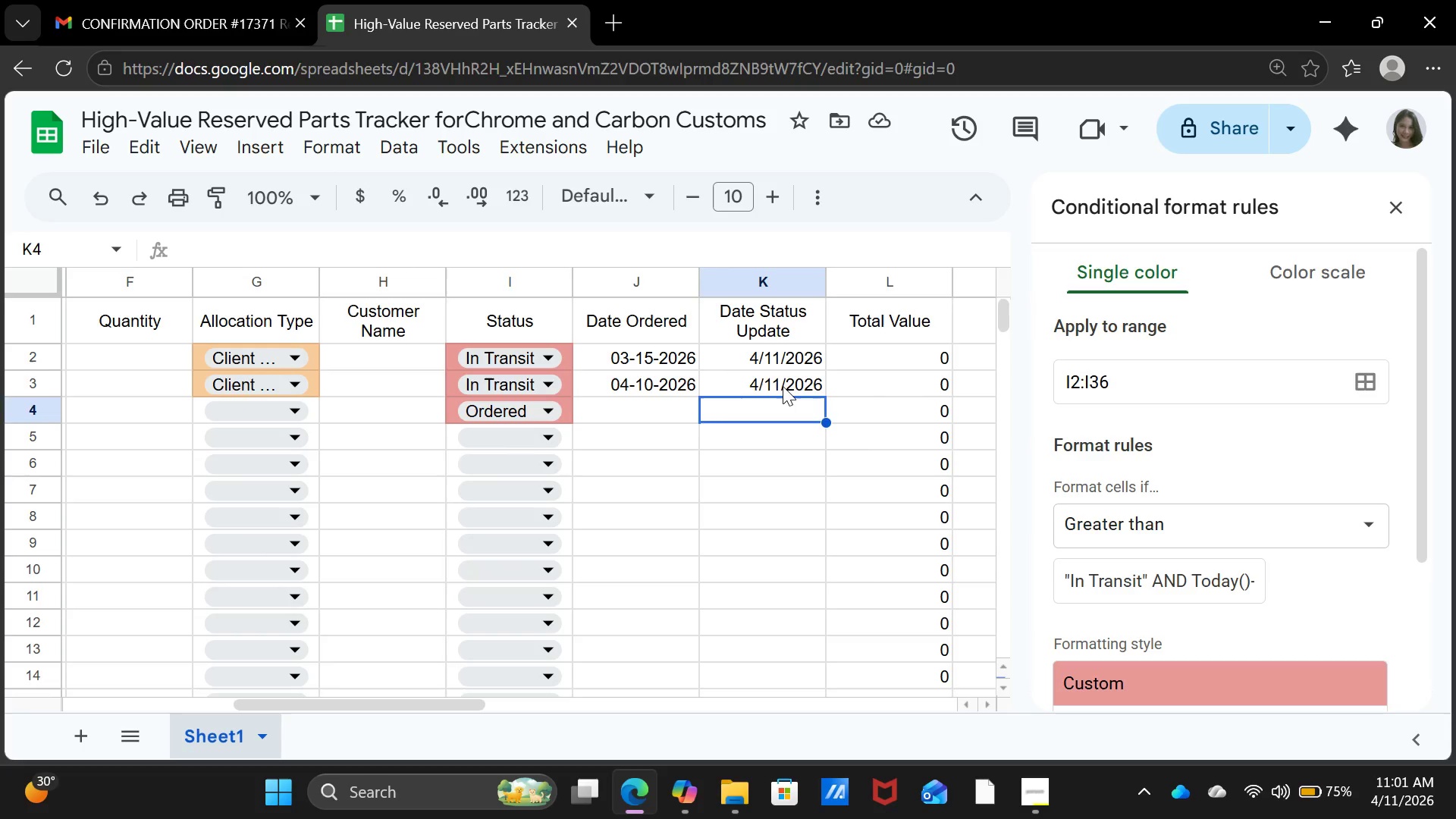 
left_click([783, 386])
 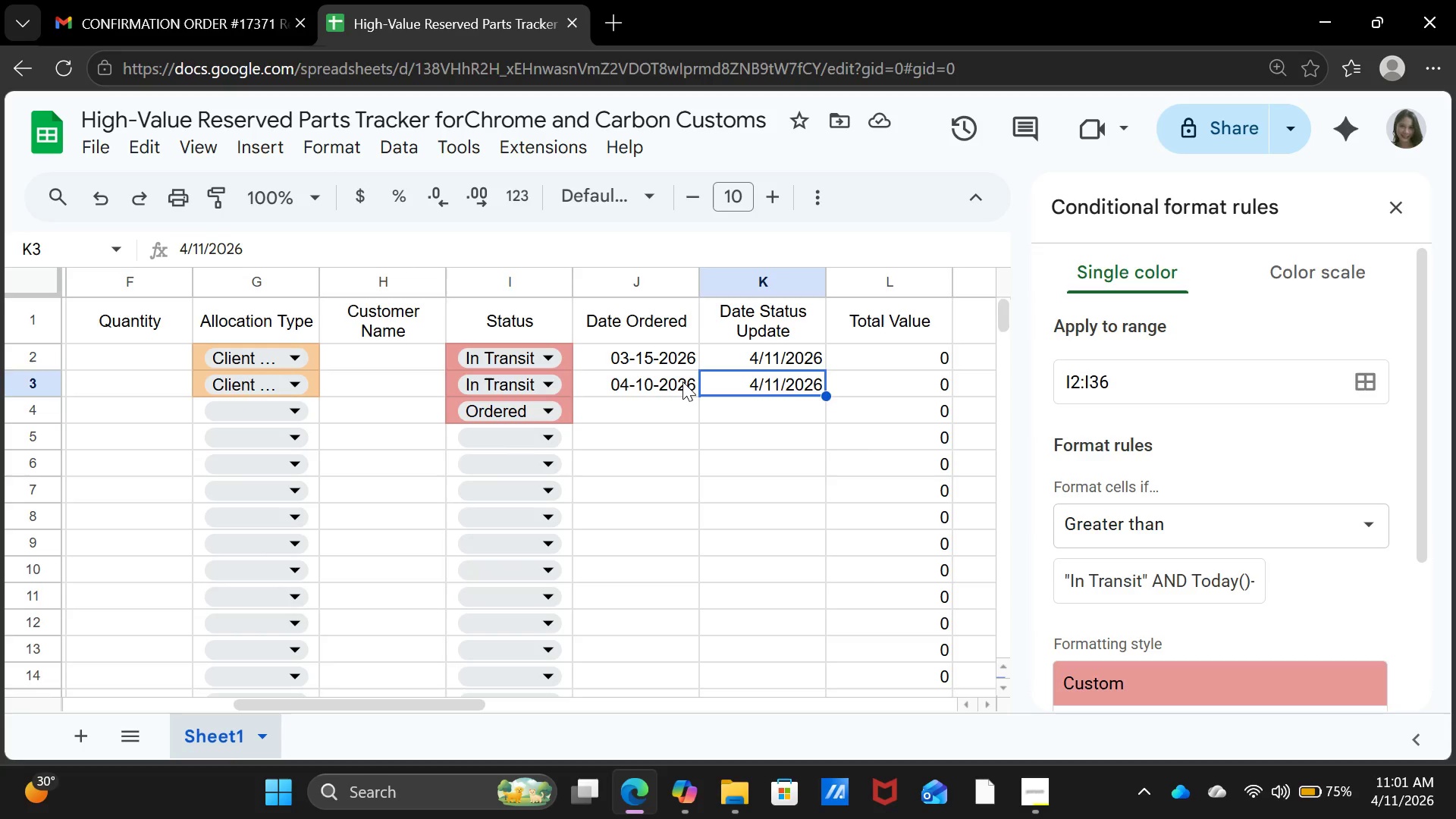 
left_click([682, 381])
 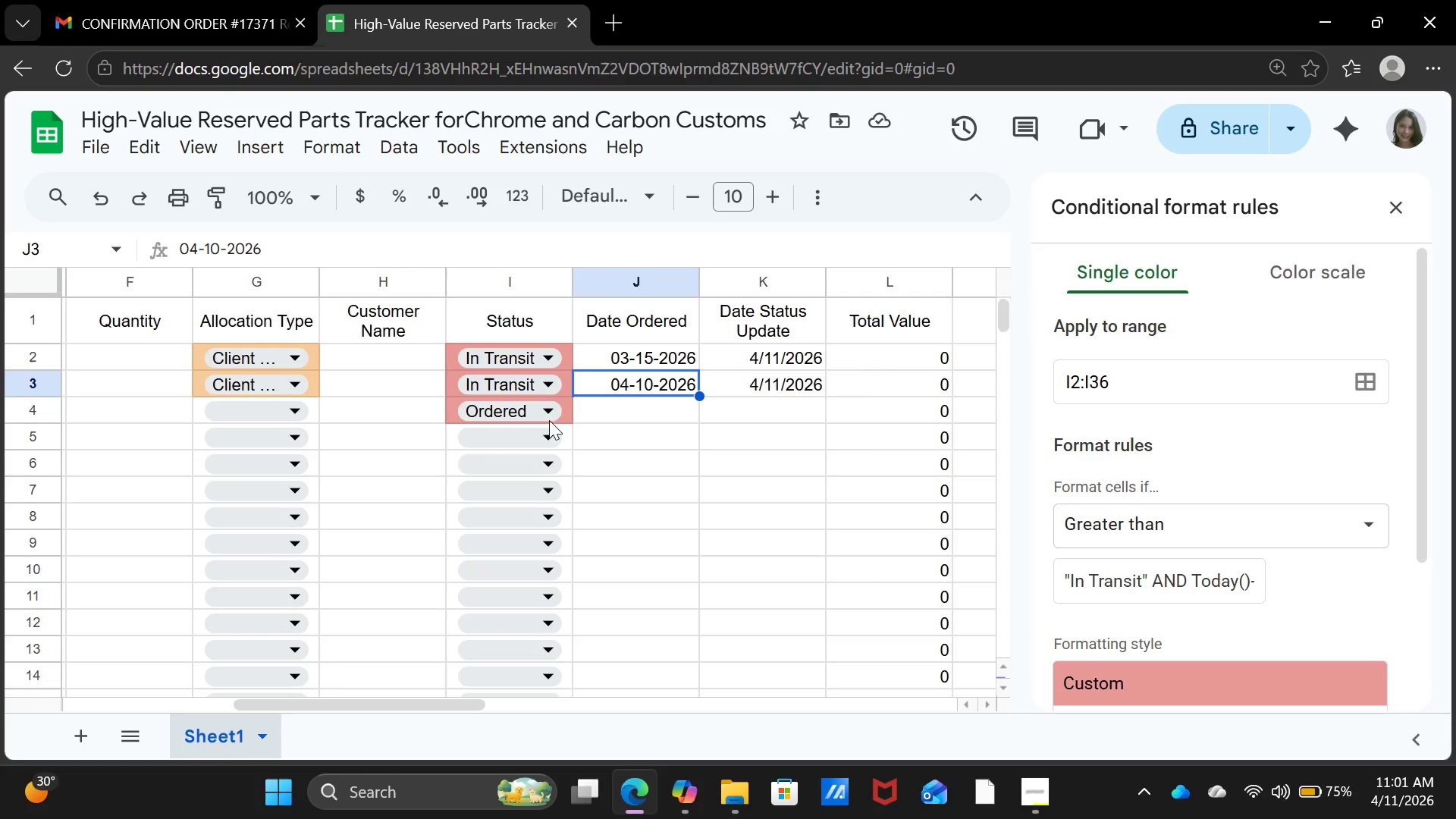 
left_click([554, 409])
 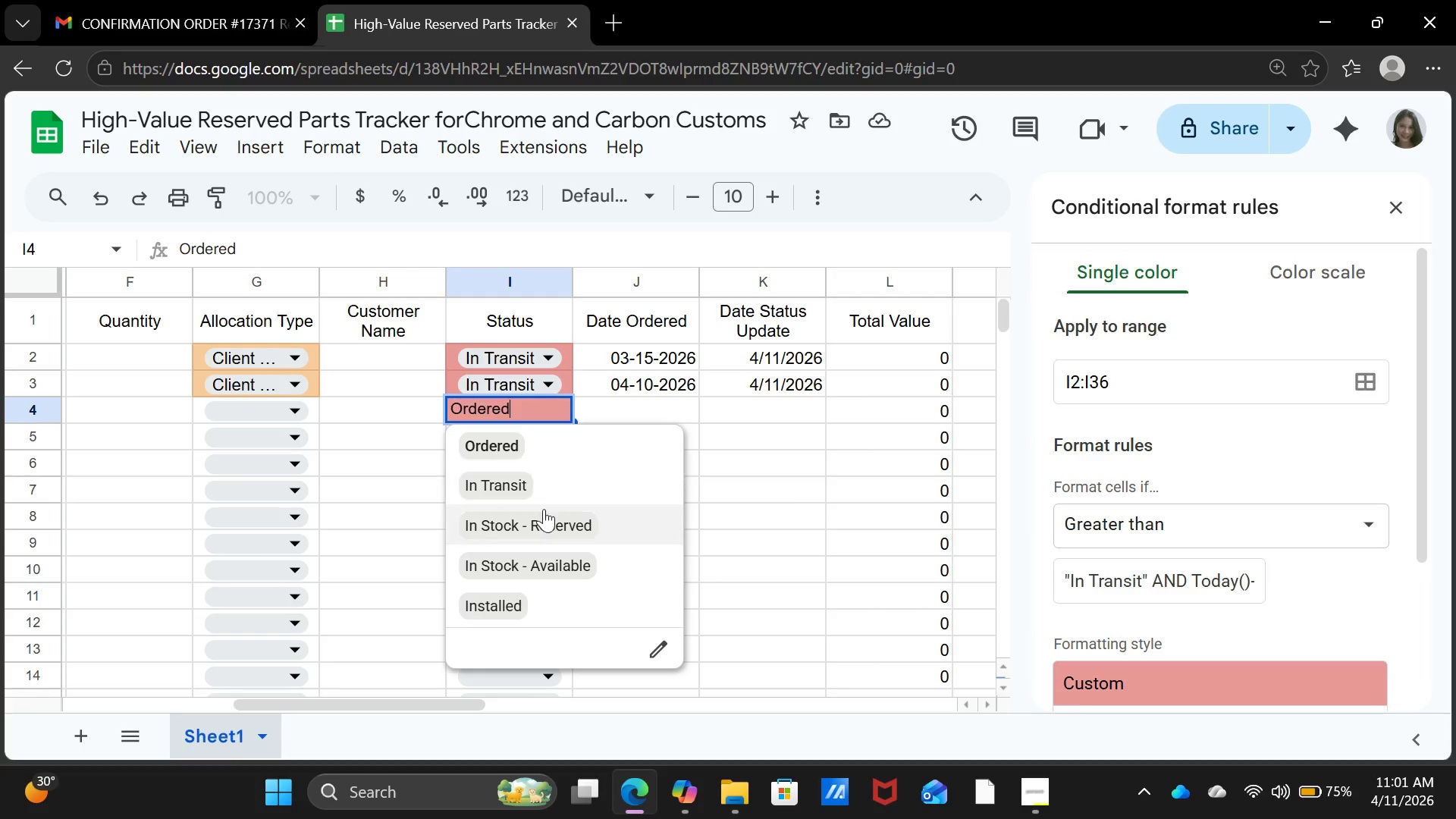 
left_click([543, 525])
 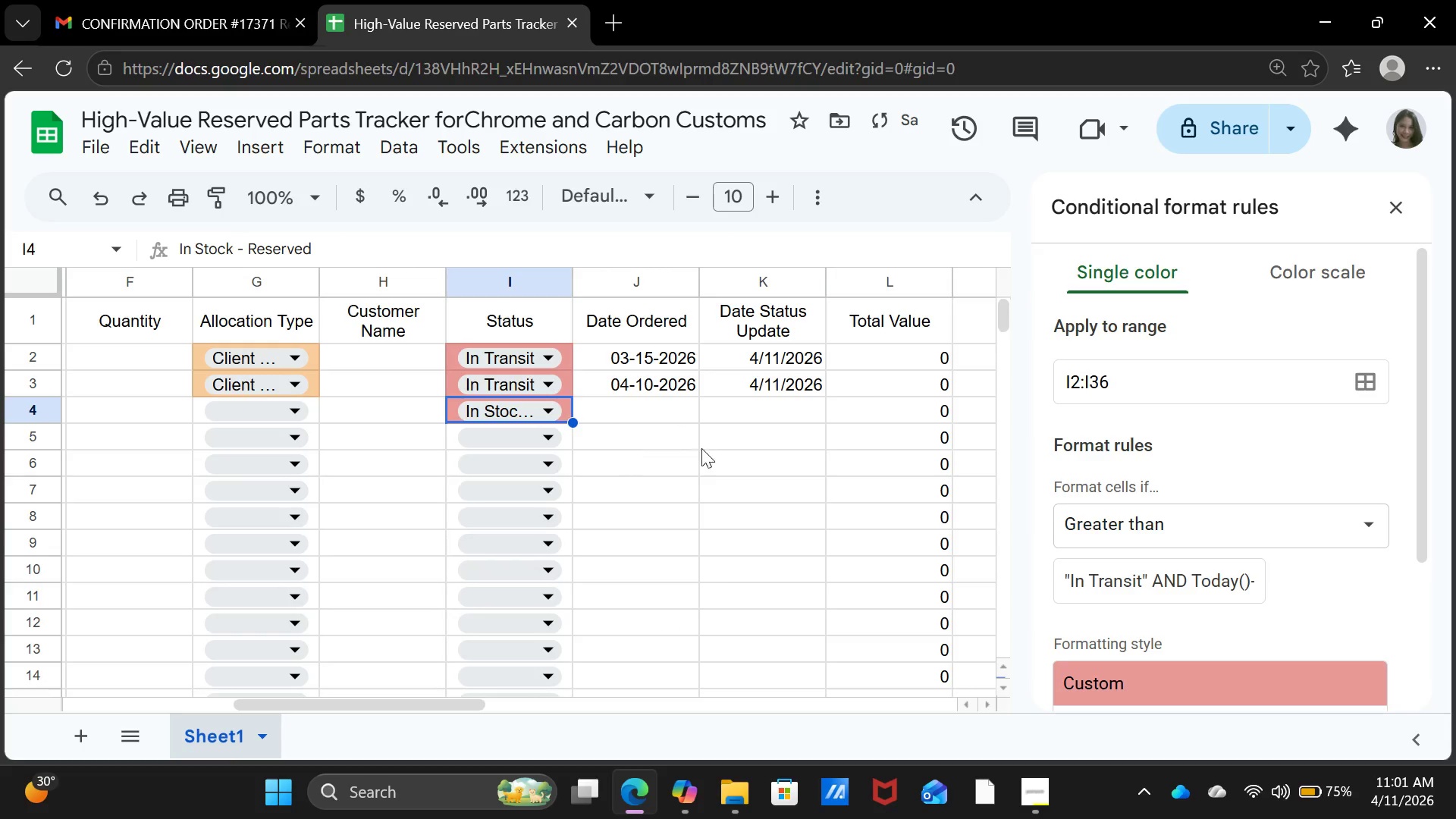 
left_click([729, 447])
 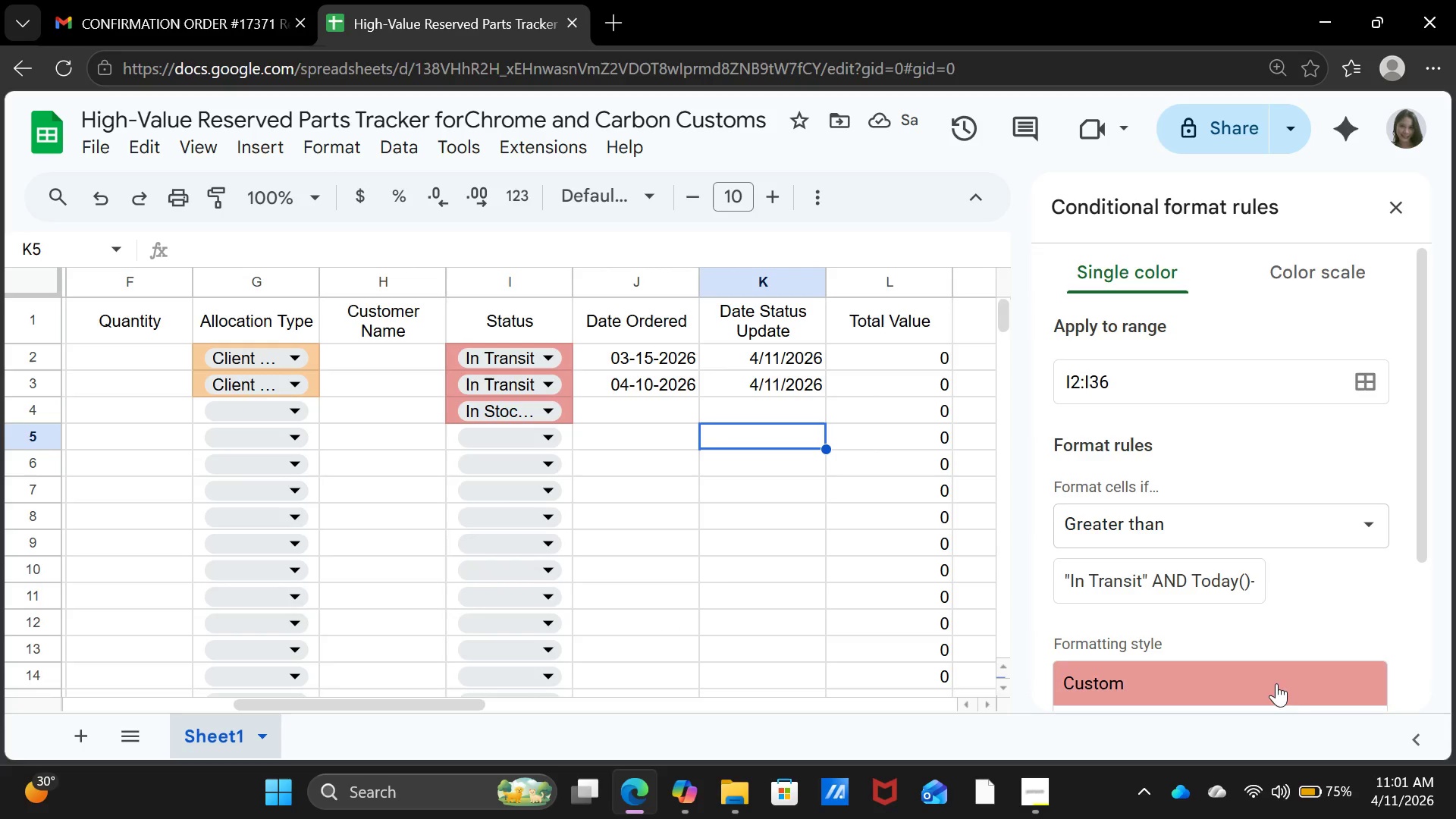 
left_click([1202, 524])
 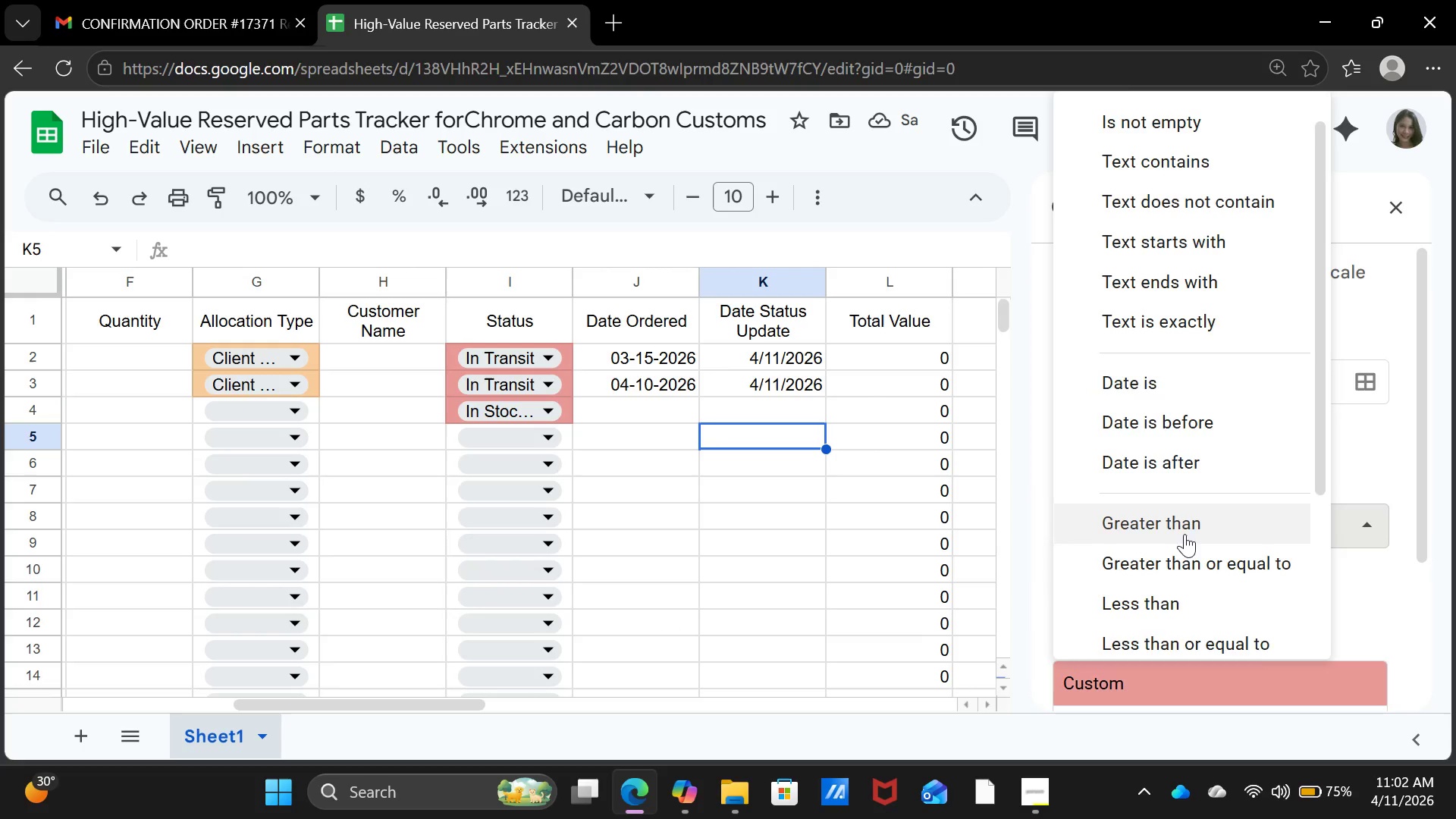 
scroll: coordinate [1185, 534], scroll_direction: up, amount: 1.0
 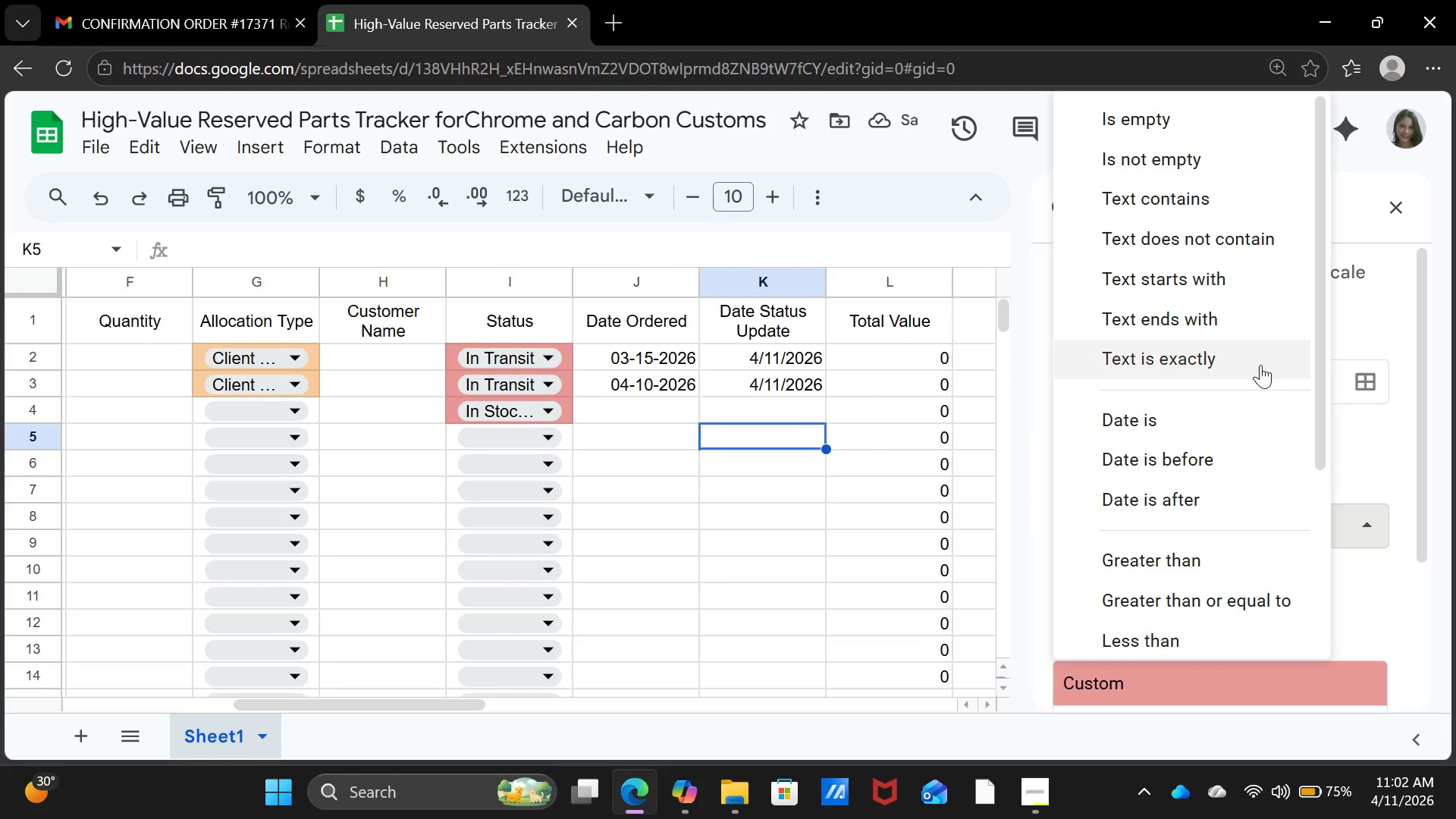 
left_click([1260, 362])
 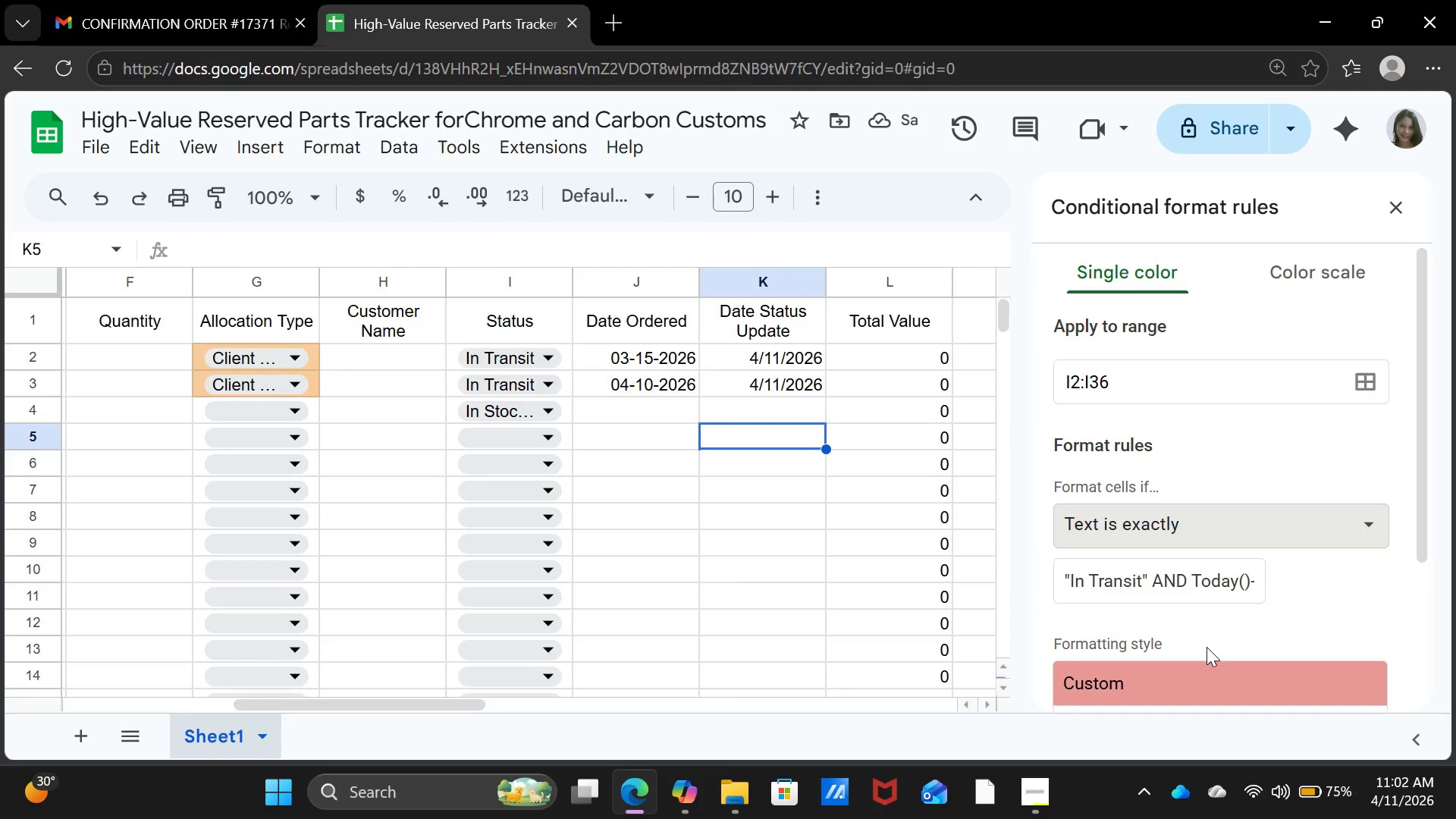 
wait(6.62)
 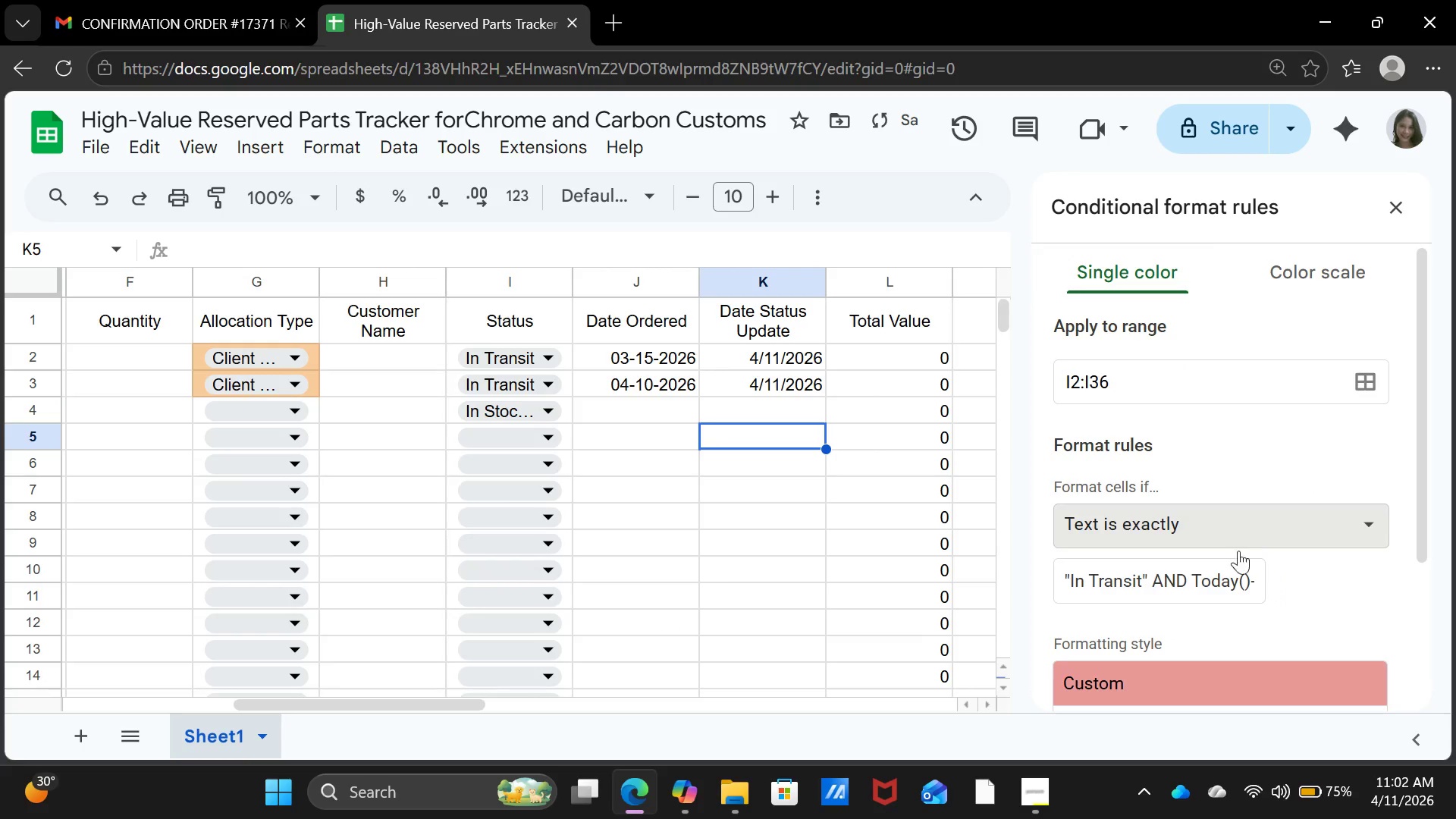 
left_click_drag(start_coordinate=[1154, 579], to_coordinate=[1285, 573])
 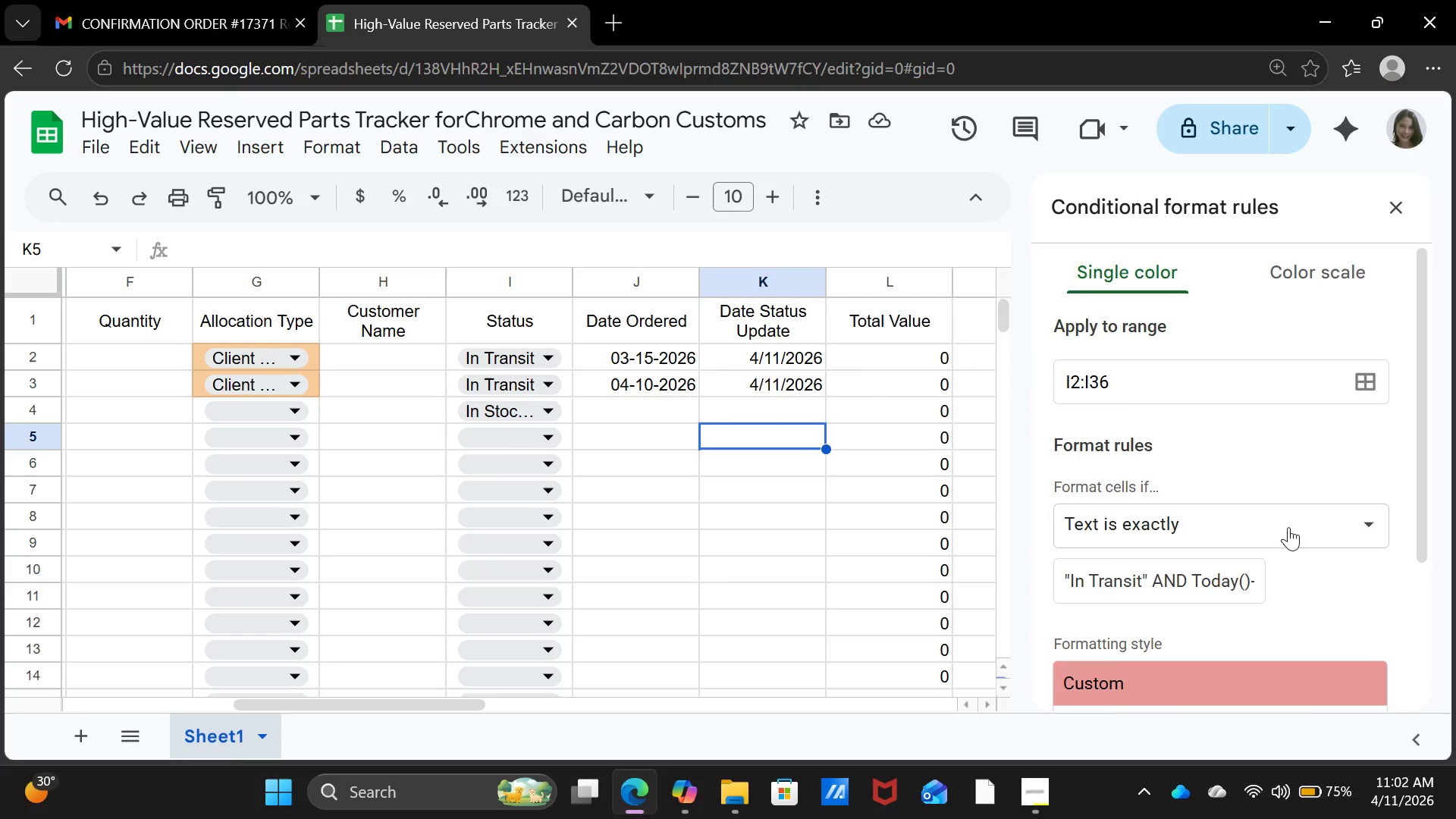 
double_click([1285, 510])
 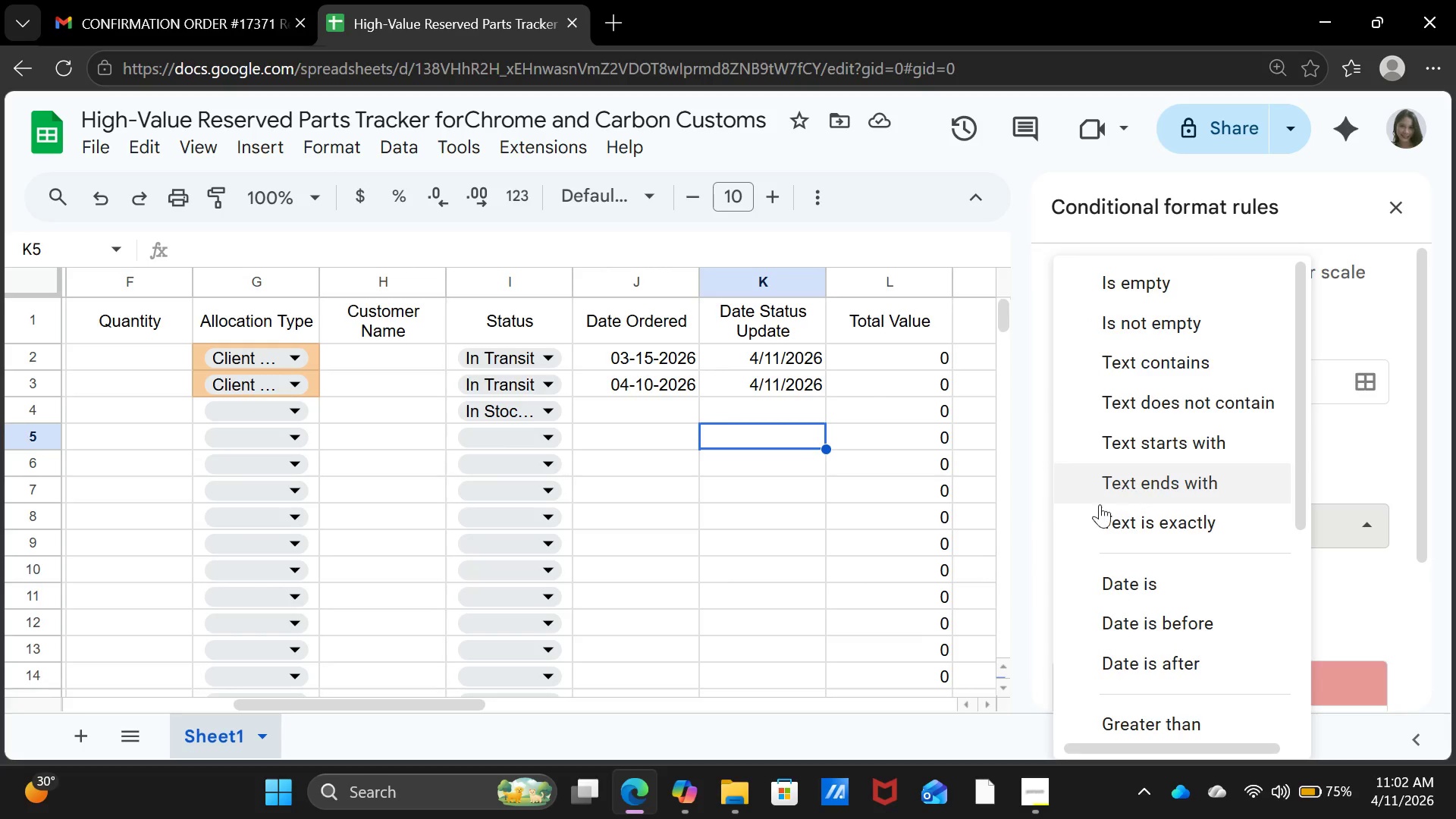 
left_click([803, 554])